 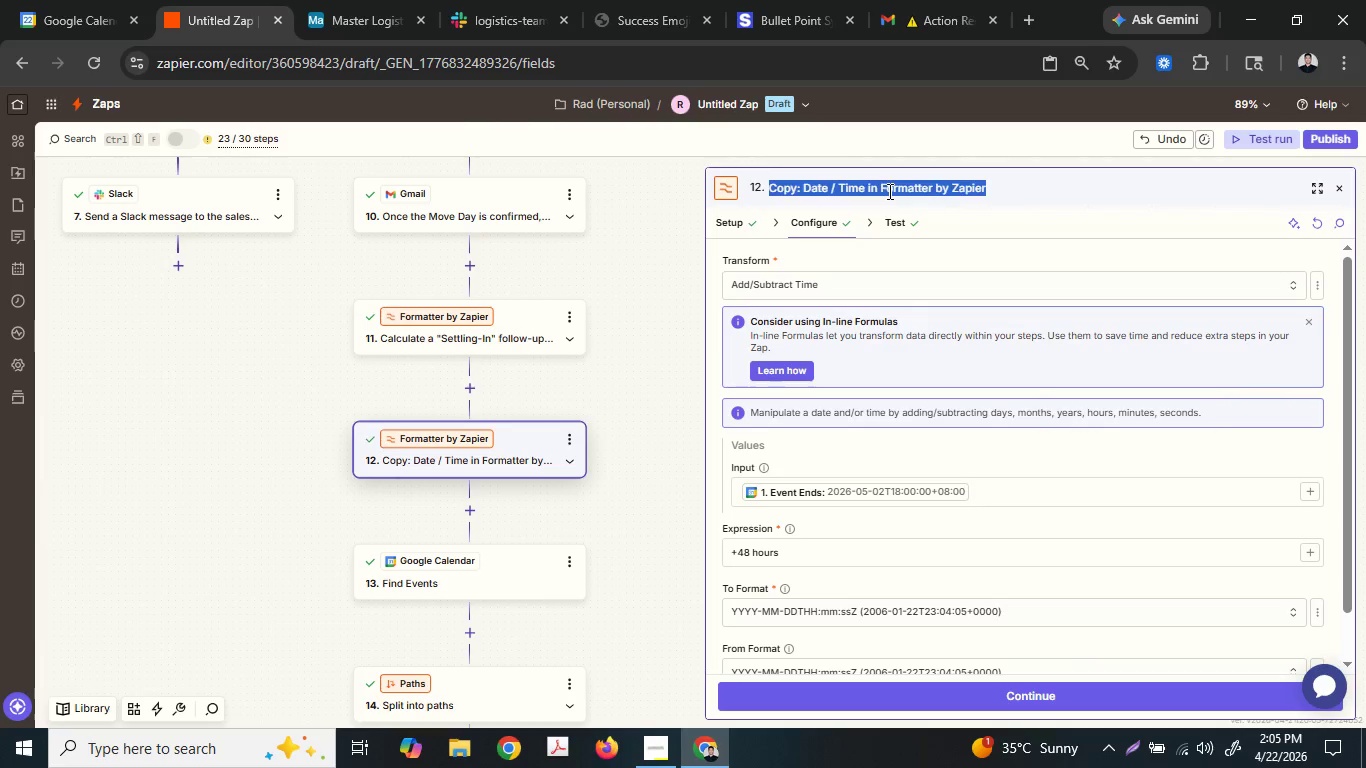 
key(Control+V)
 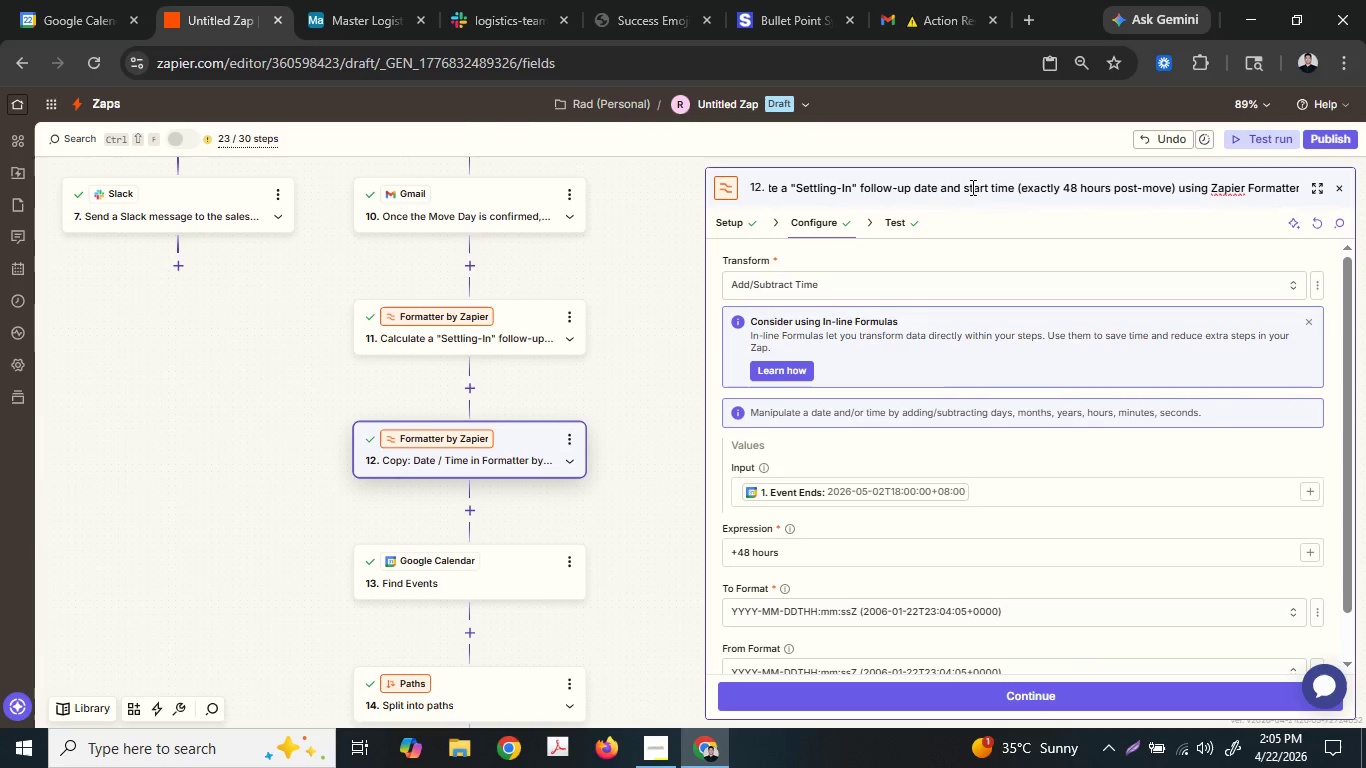 
double_click([971, 187])
 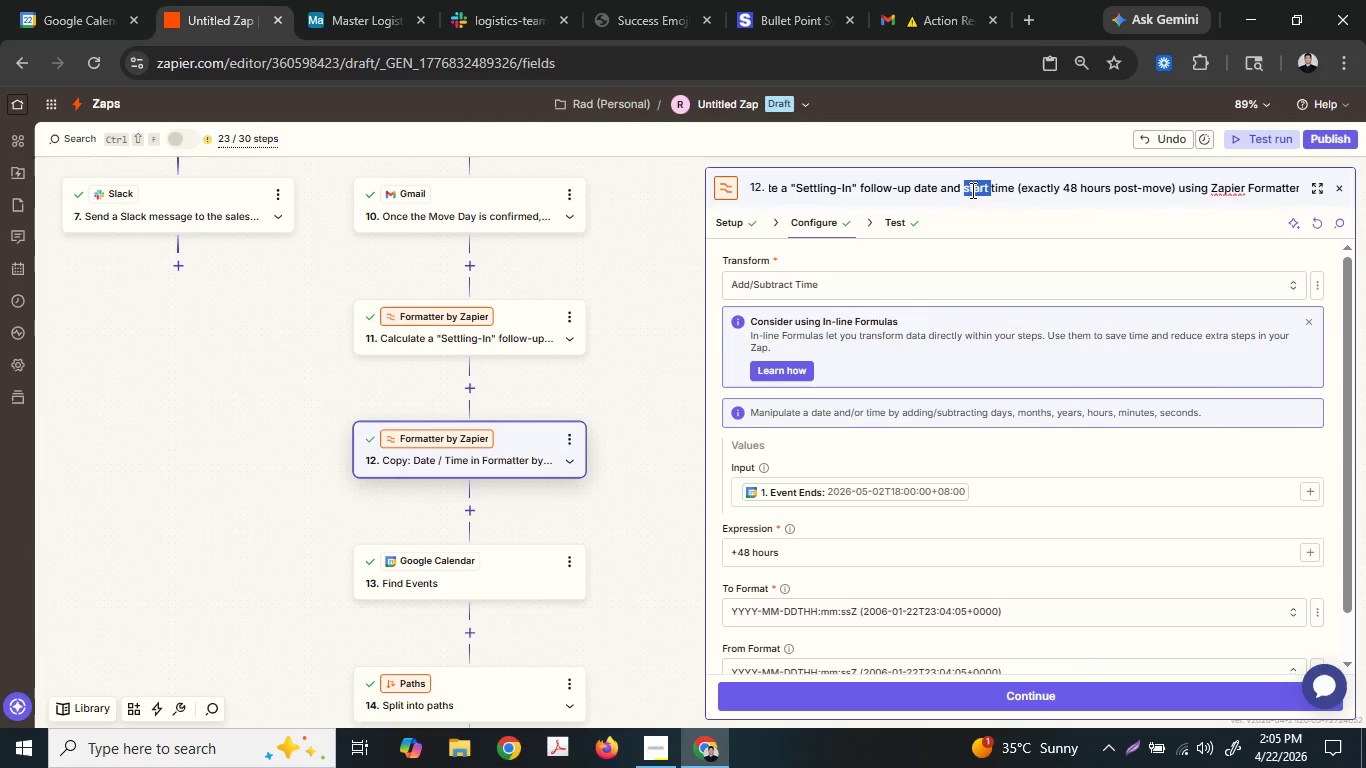 
type(end )
 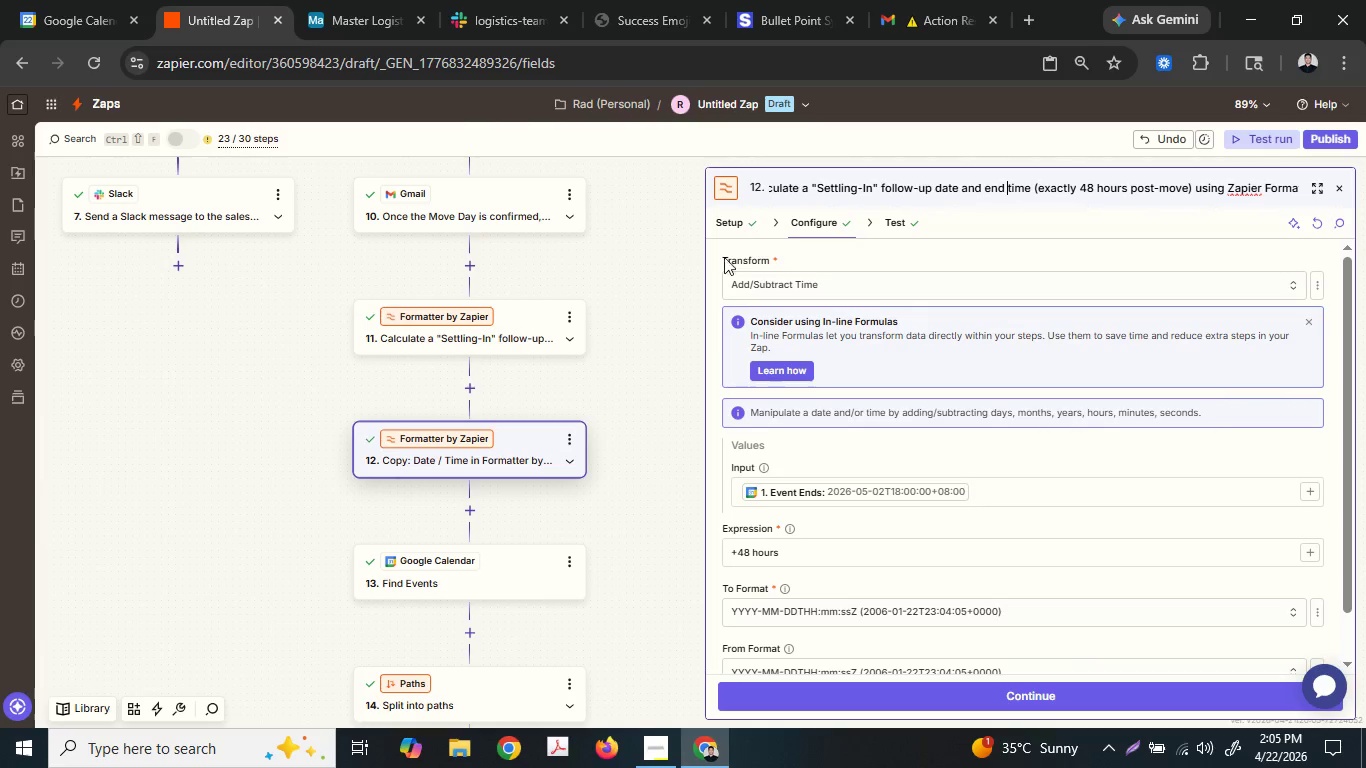 
left_click([682, 265])
 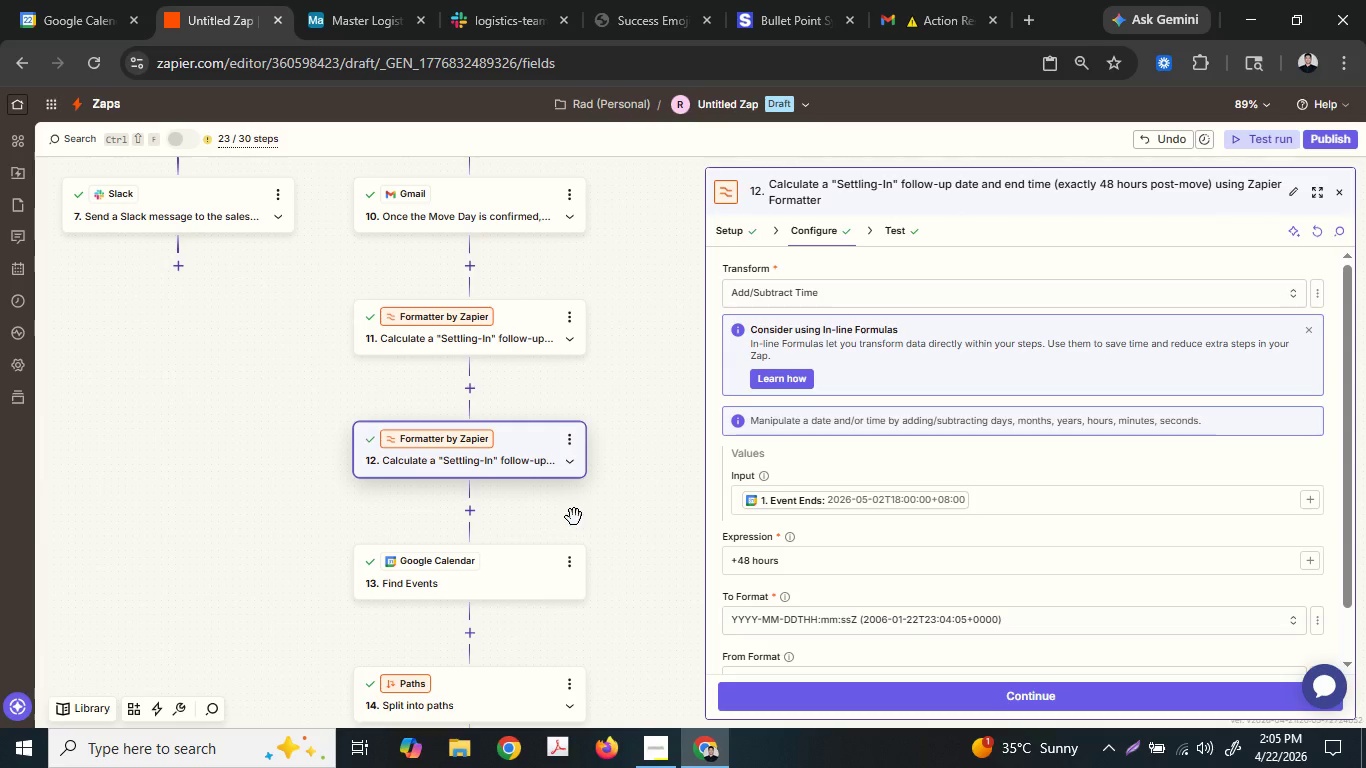 
wait(14.22)
 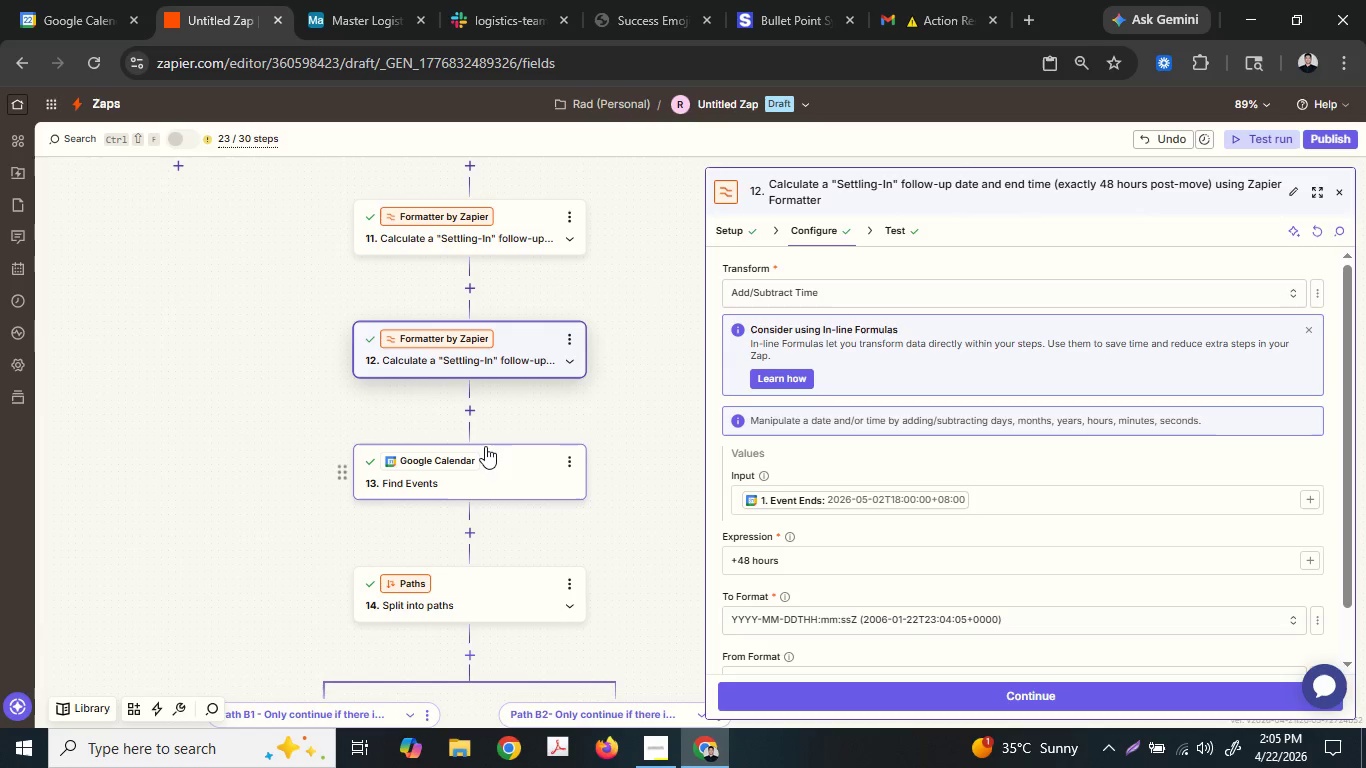 
left_click([485, 446])
 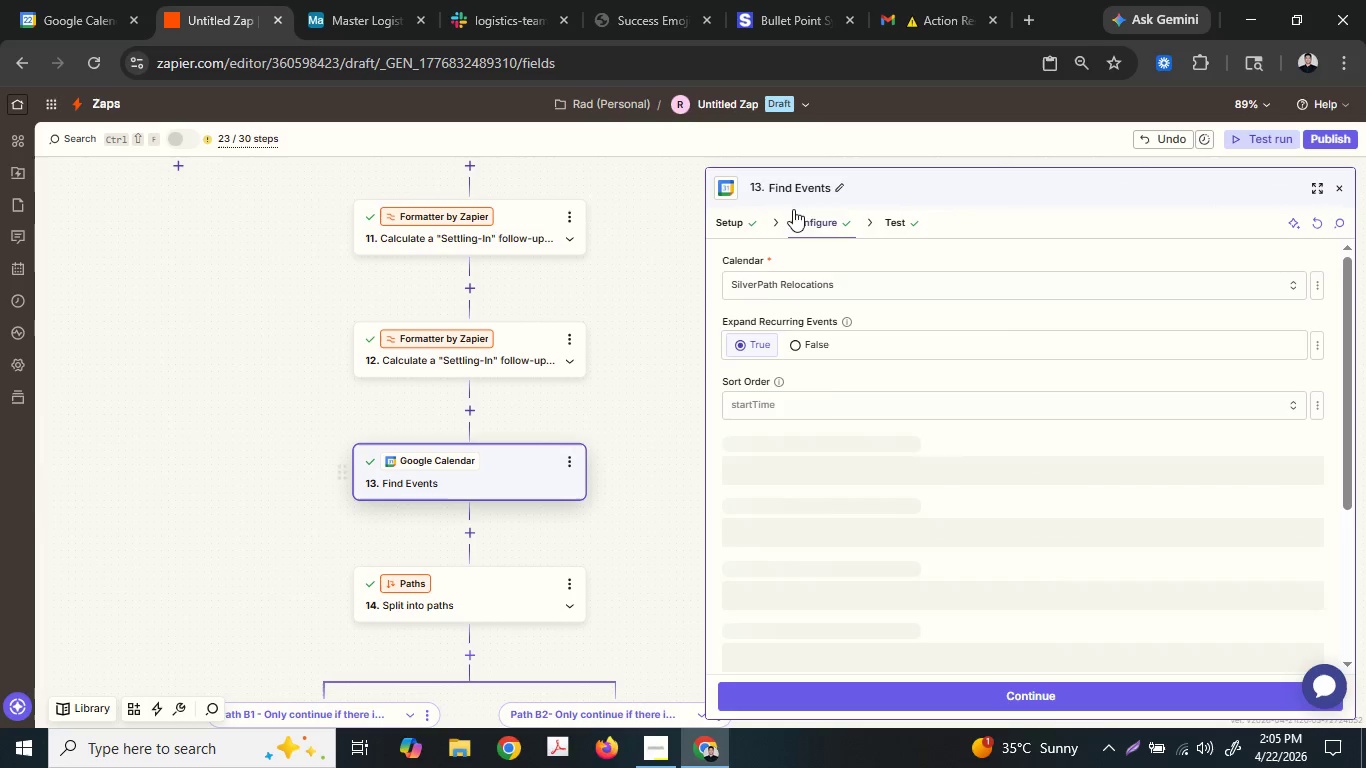 
scroll: coordinate [561, 457], scroll_direction: down, amount: 2.0
 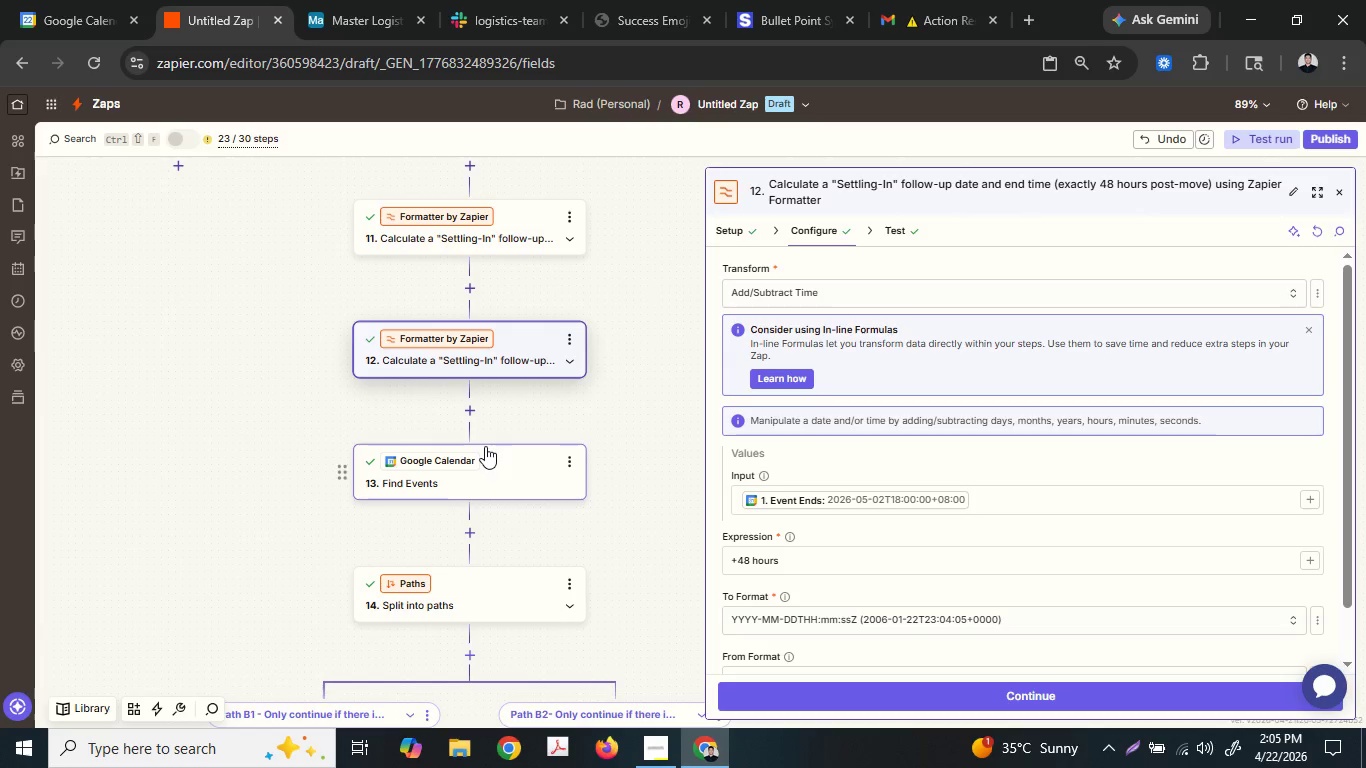 
left_click([802, 194])
 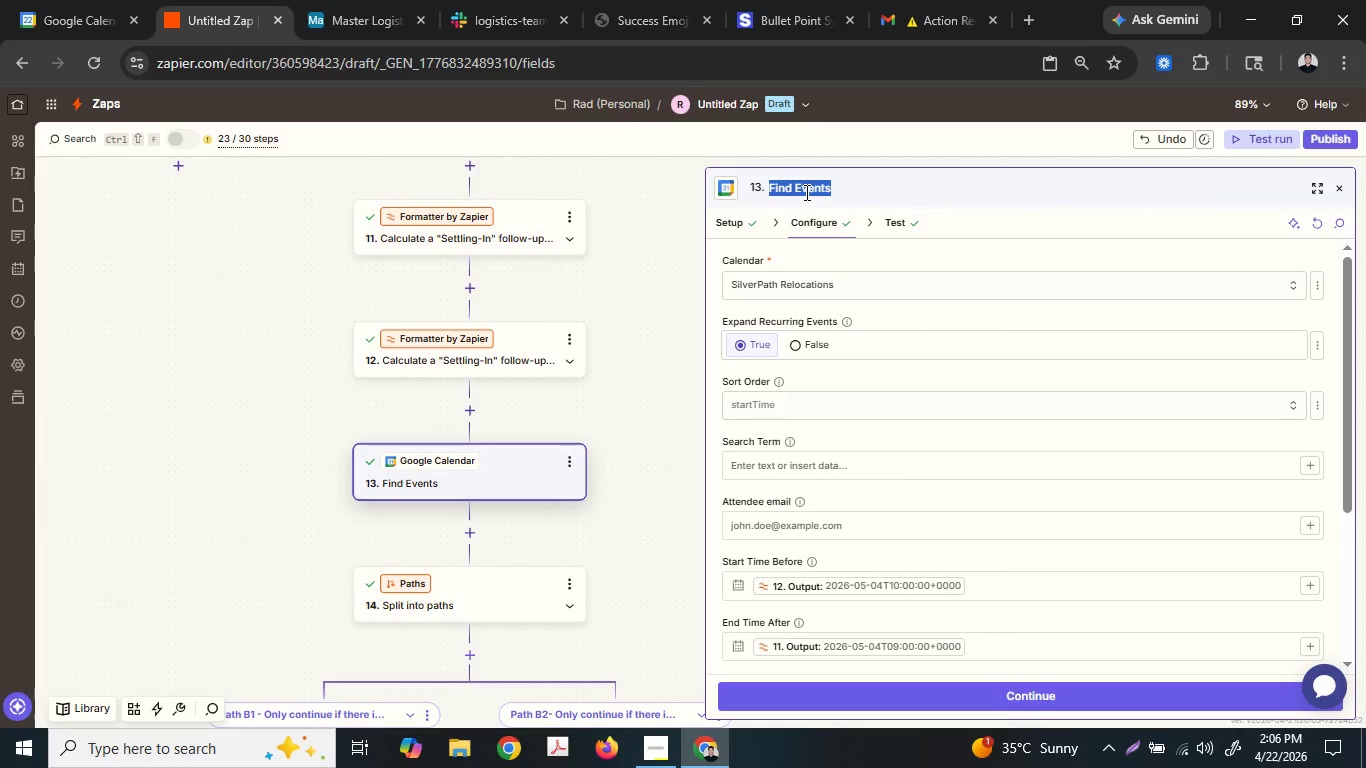 
type(Check )
 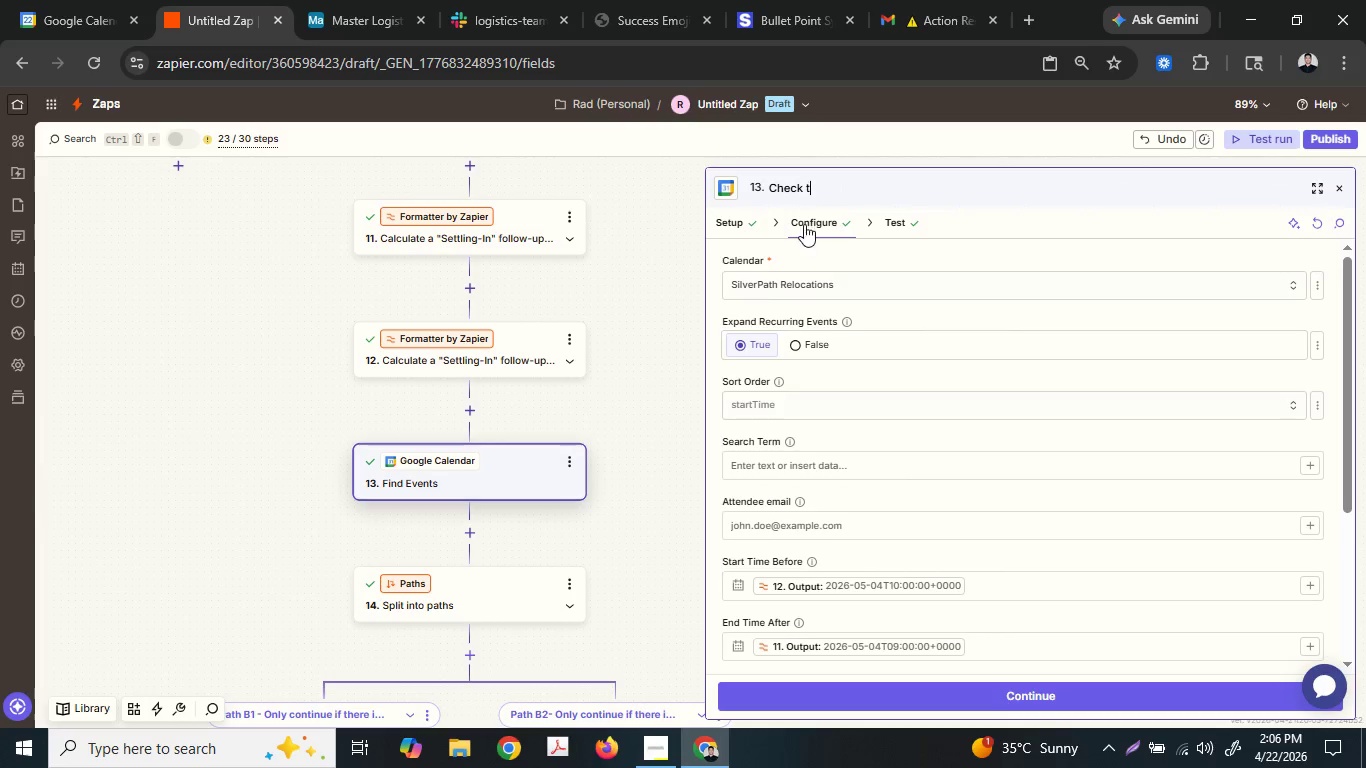 
type(the existing Google Calendar if )
 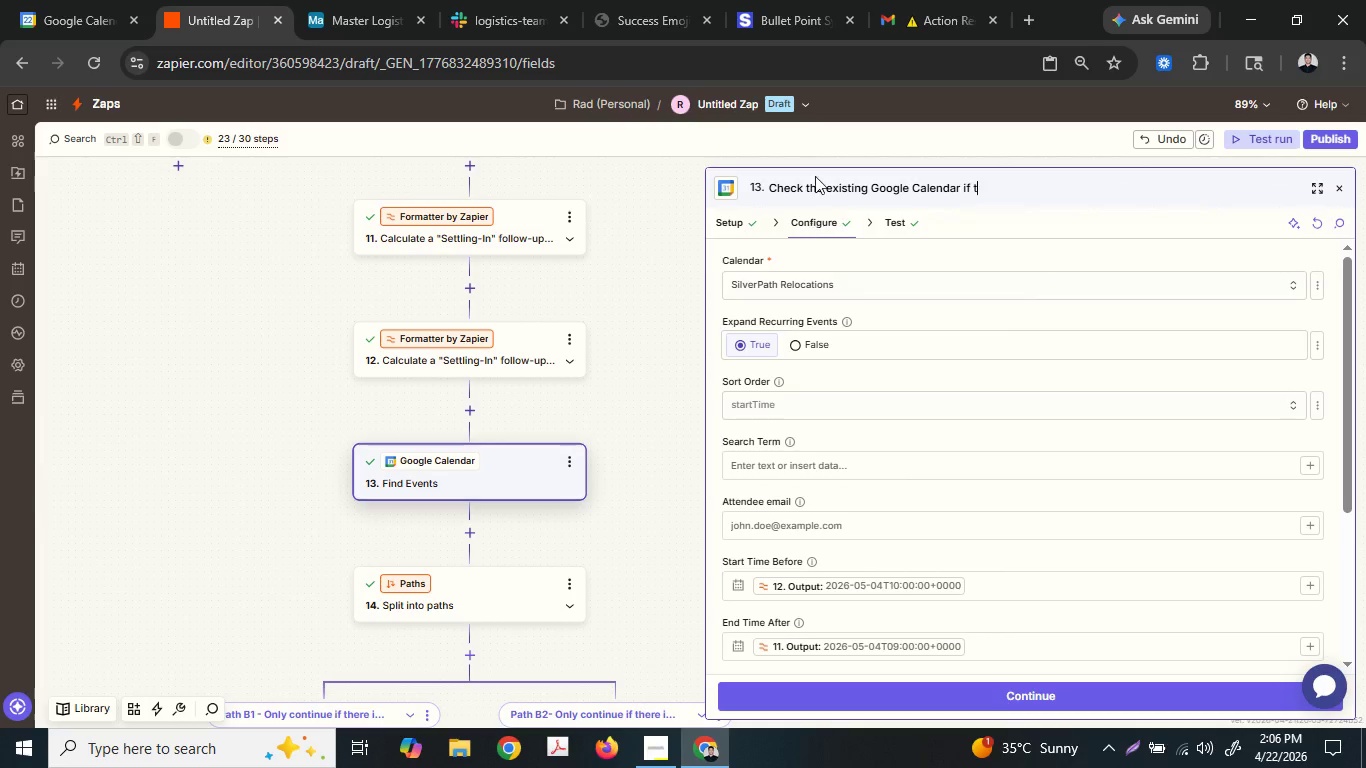 
type(there are conflict)
 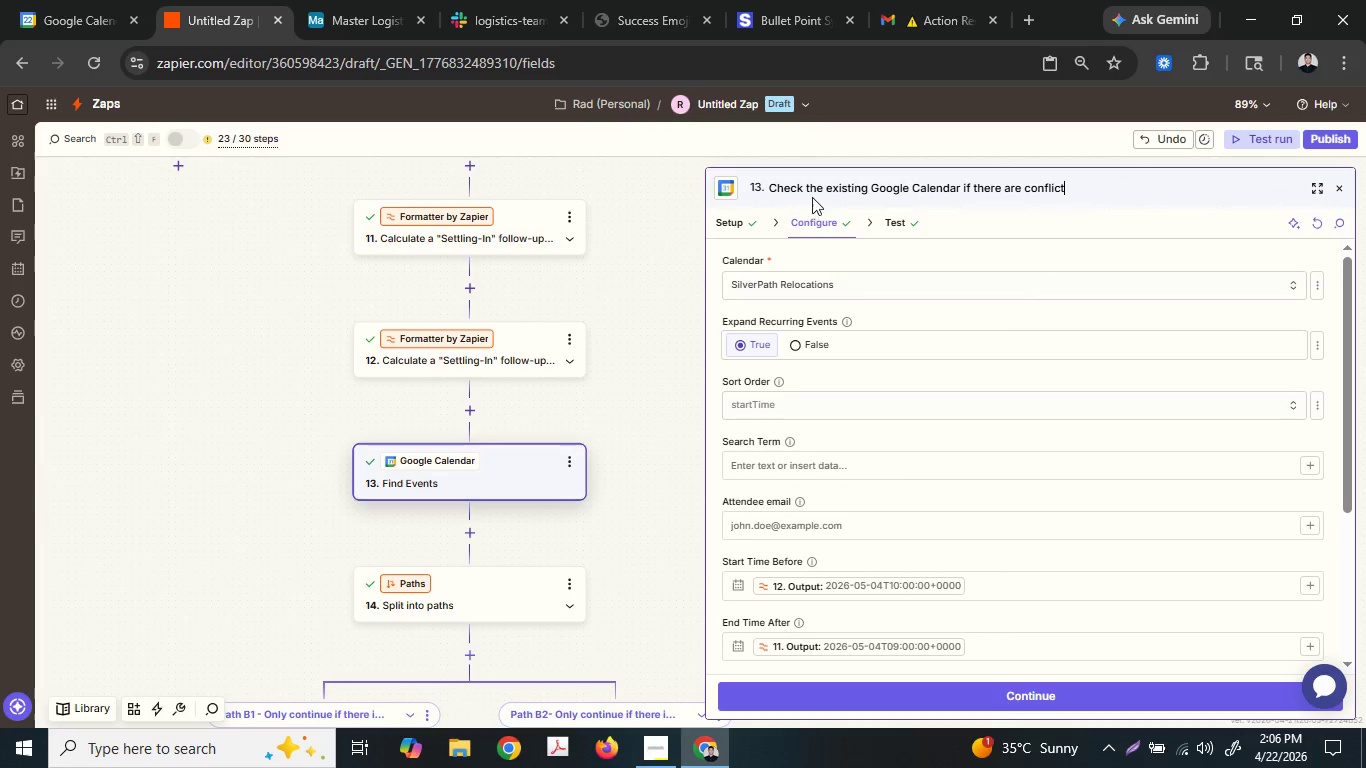 
type(ing e)
 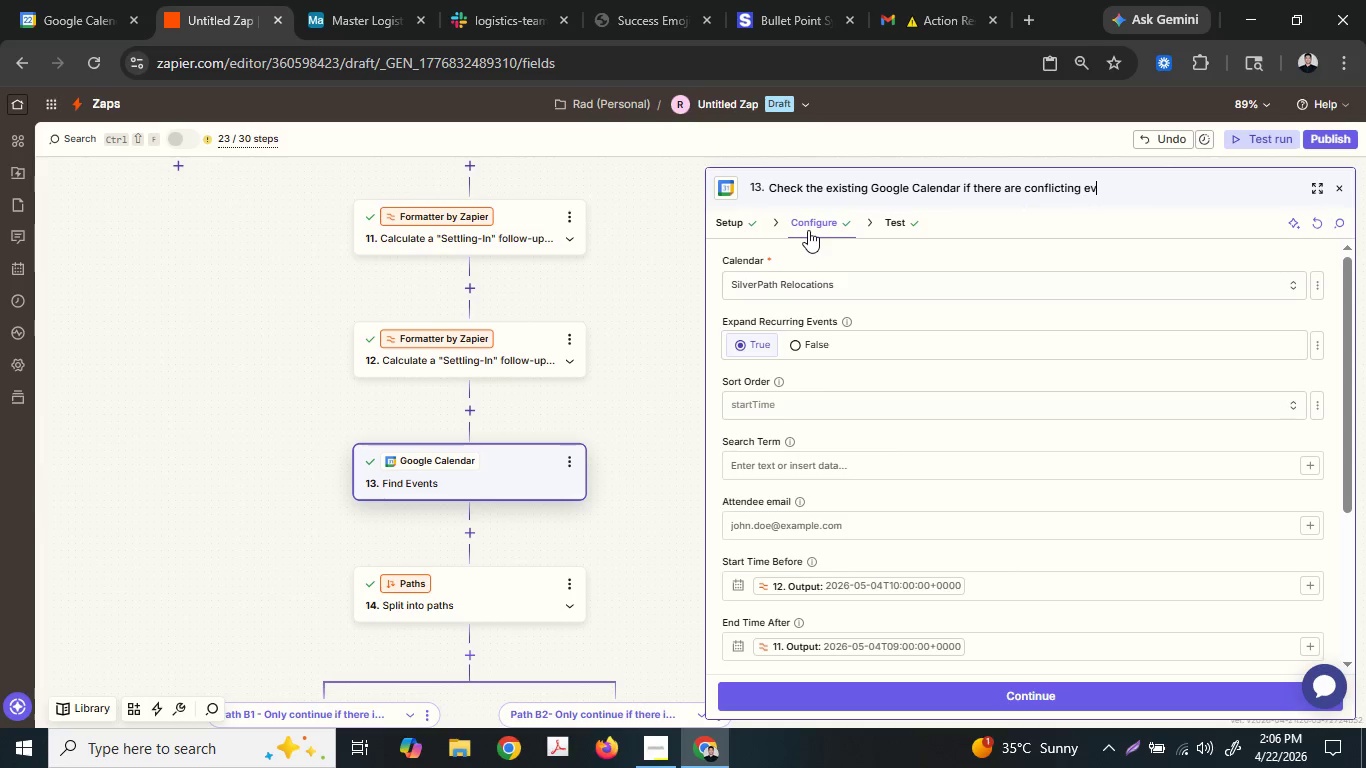 
type(vents)
 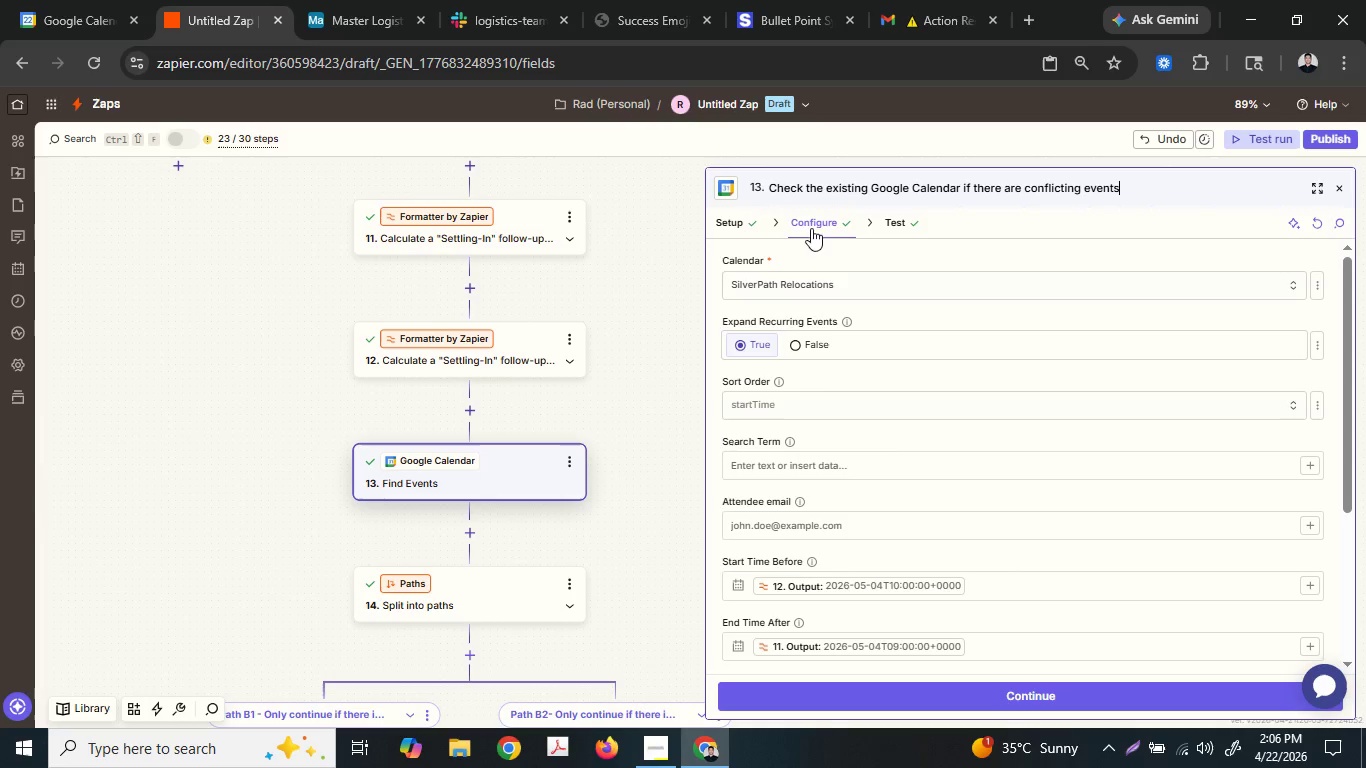 
type( in)
key(Backspace)
key(Backspace)
type(for the "St)
key(Backspace)
type(ettling)
 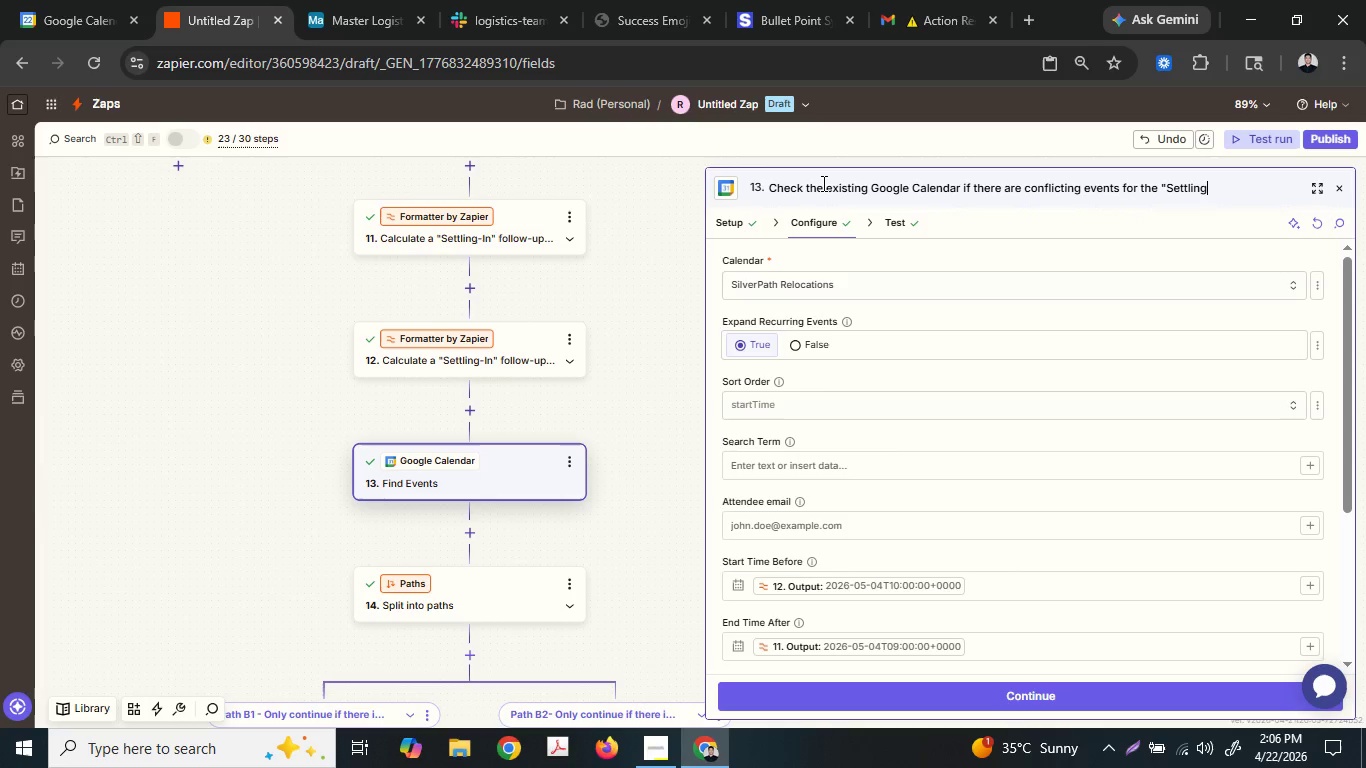 
 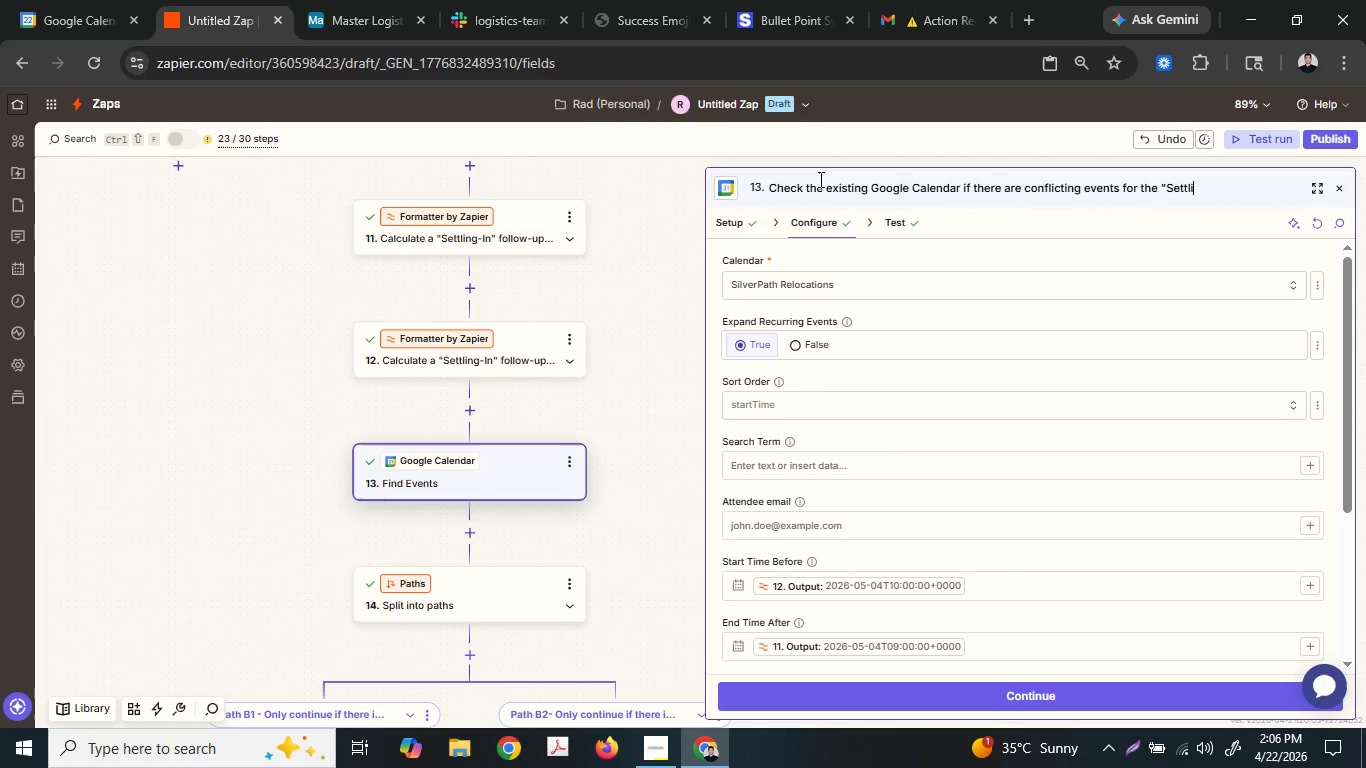 
type( )
key(Backspace)
type(-In" Follow)
 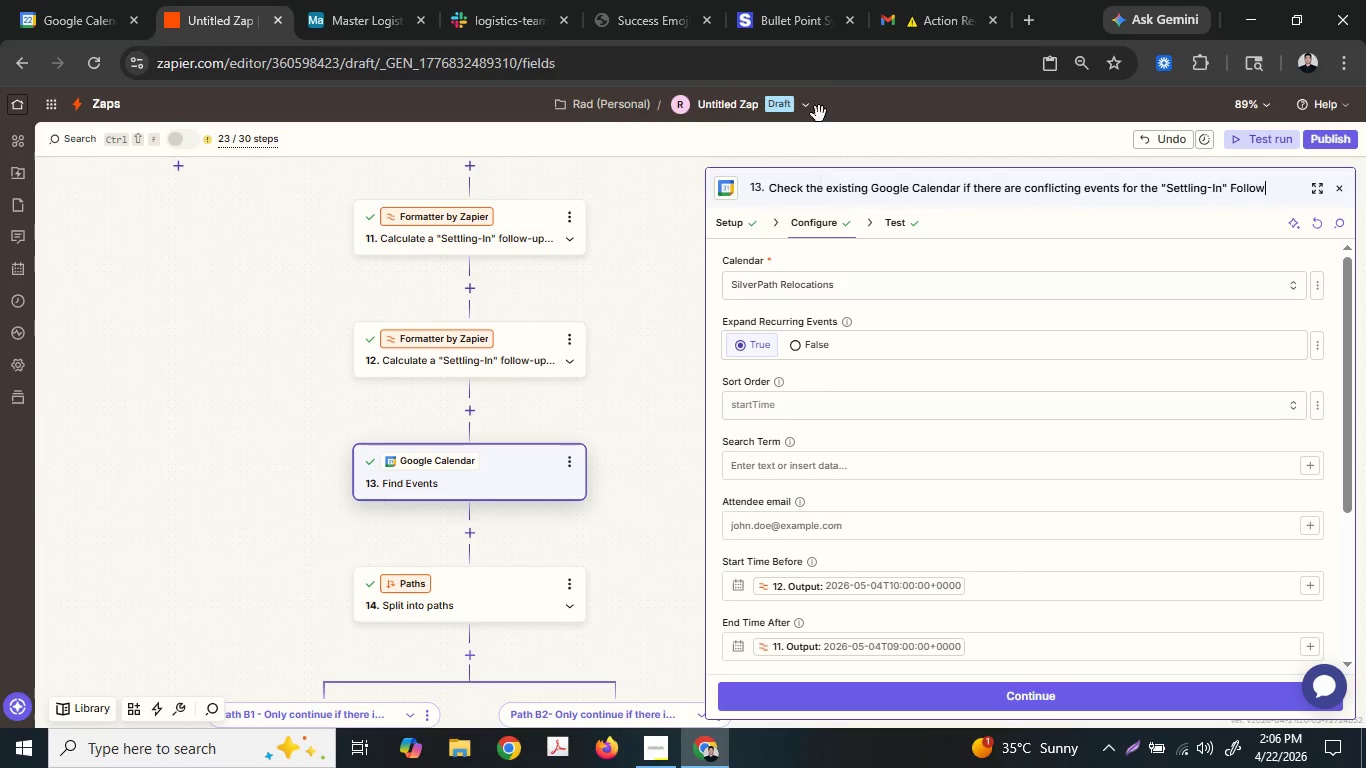 
type( u)
key(Backspace)
type(I)
key(Backspace)
type(Up)
 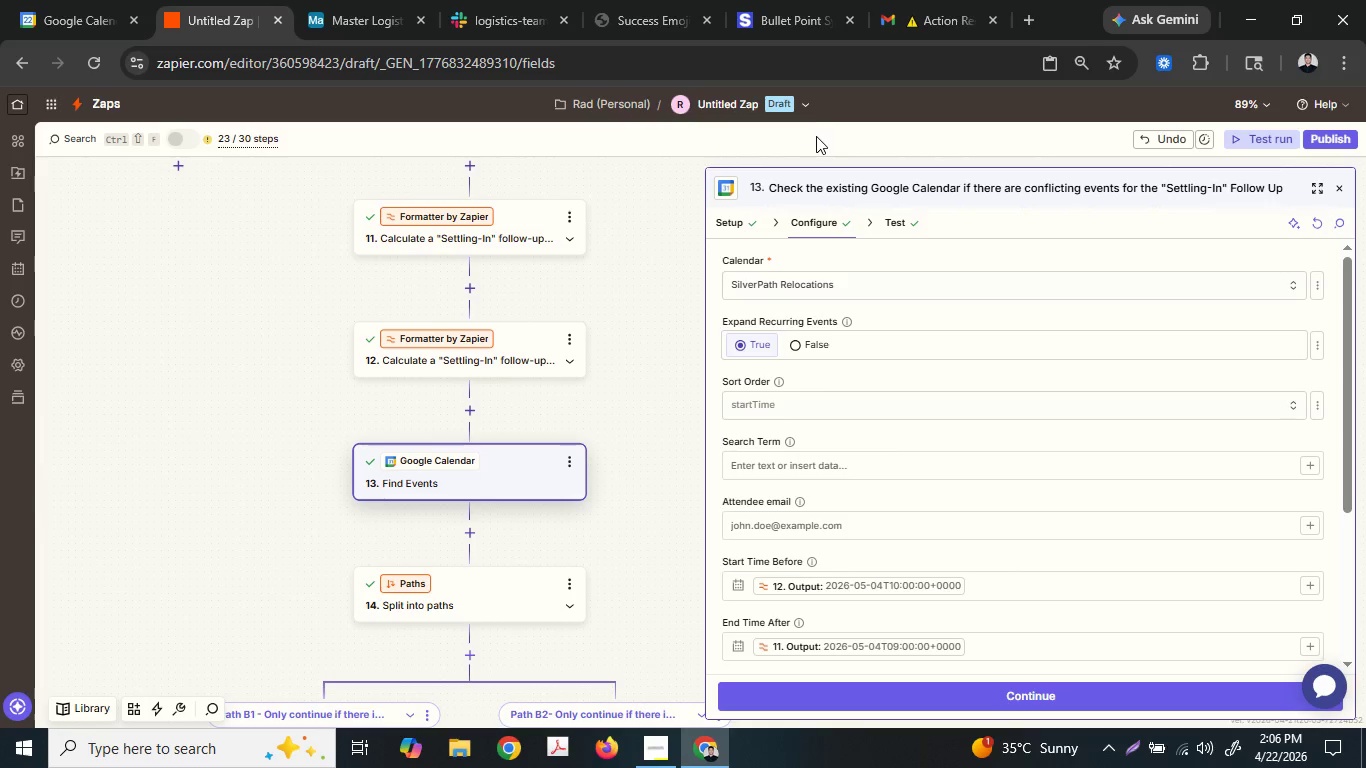 
type( Schedule)
 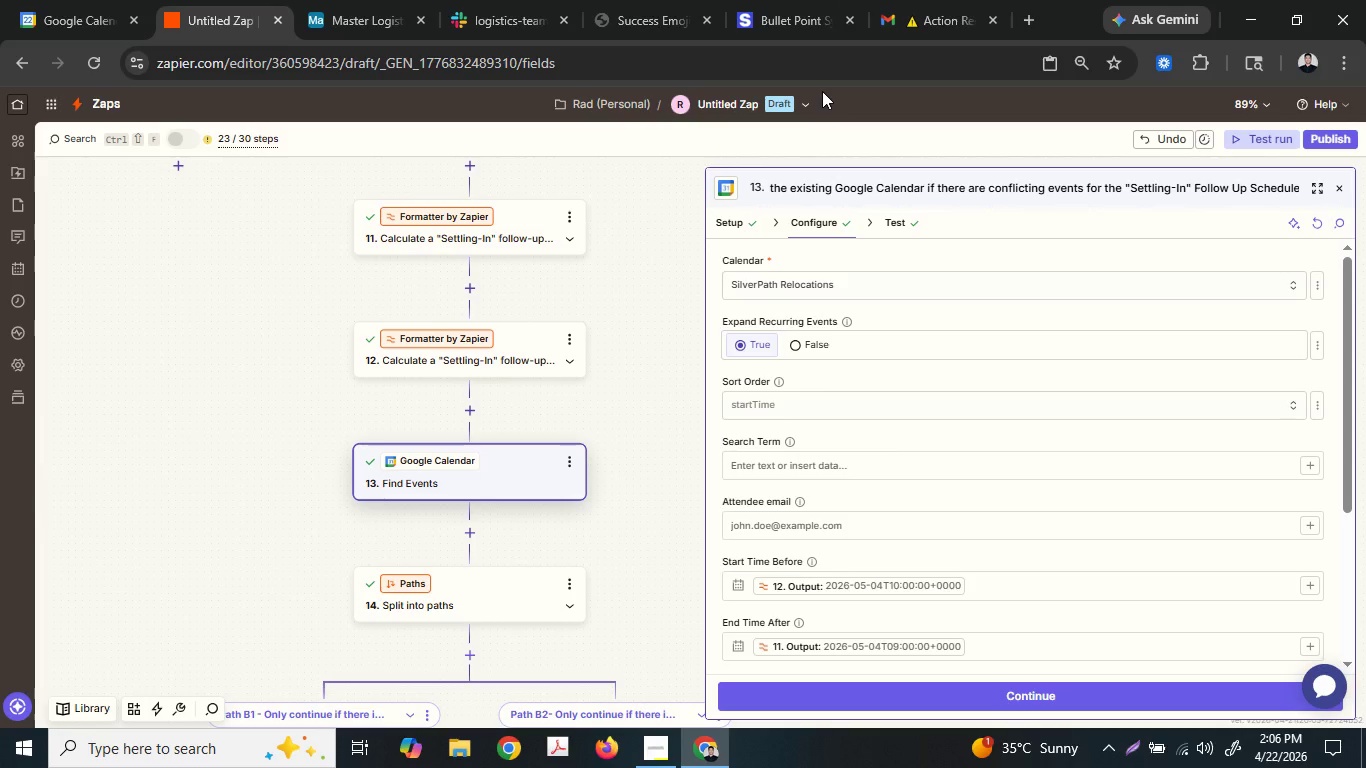 
key(Enter)
 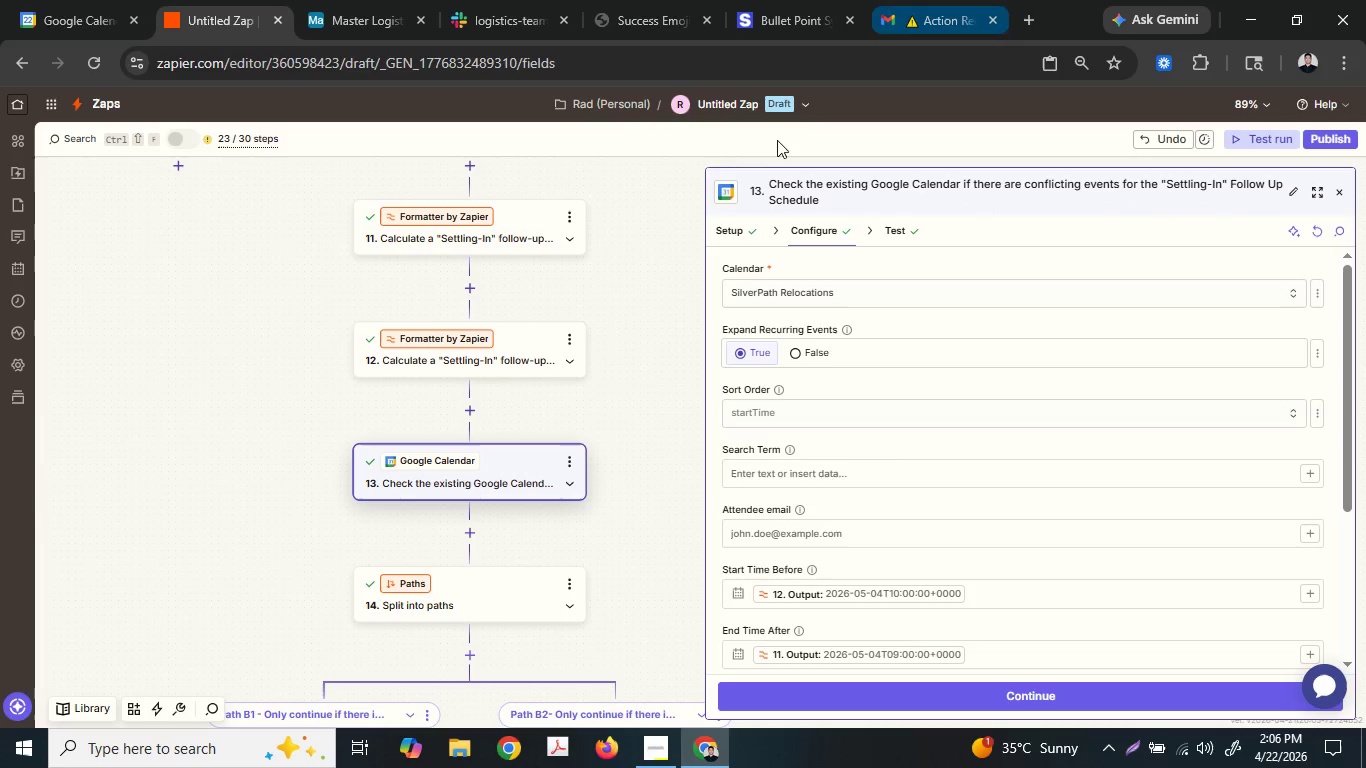 
scroll: coordinate [605, 360], scroll_direction: down, amount: 4.0
 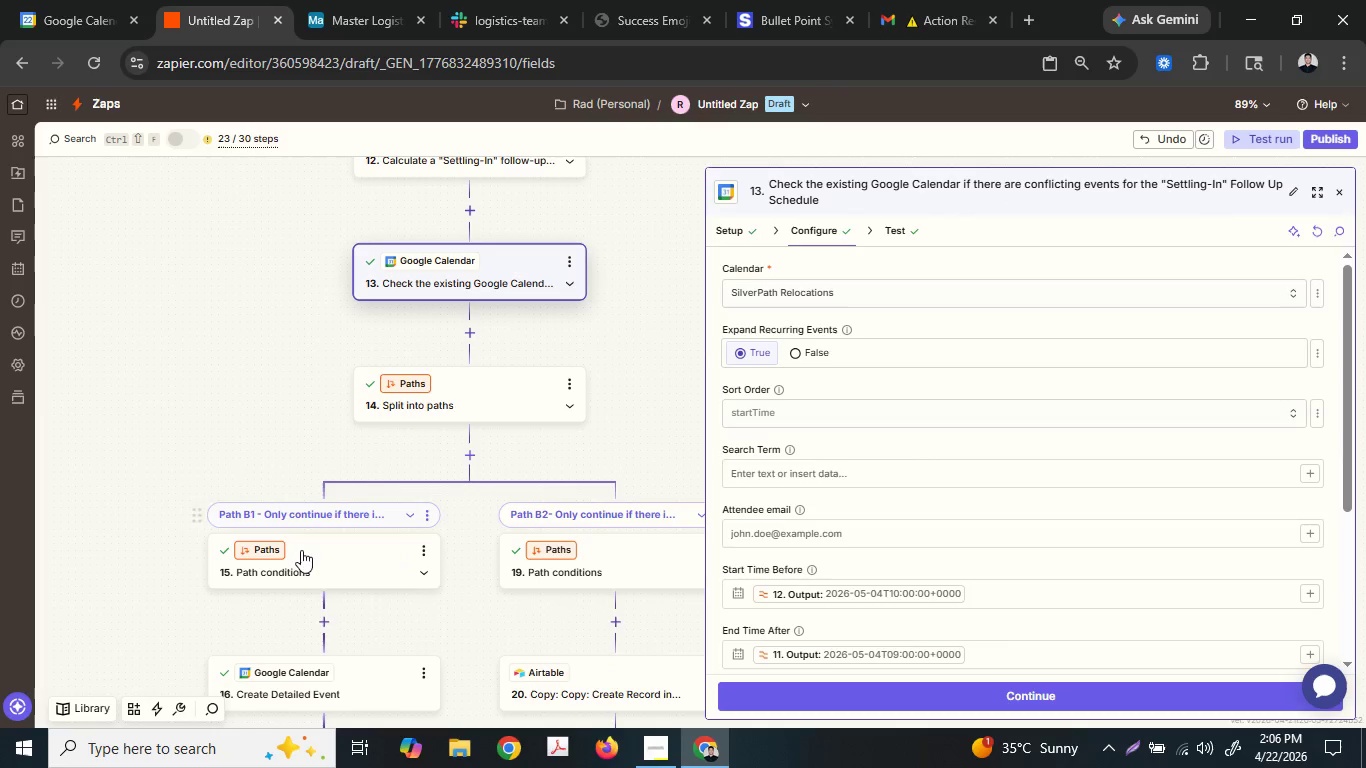 
left_click([331, 563])
 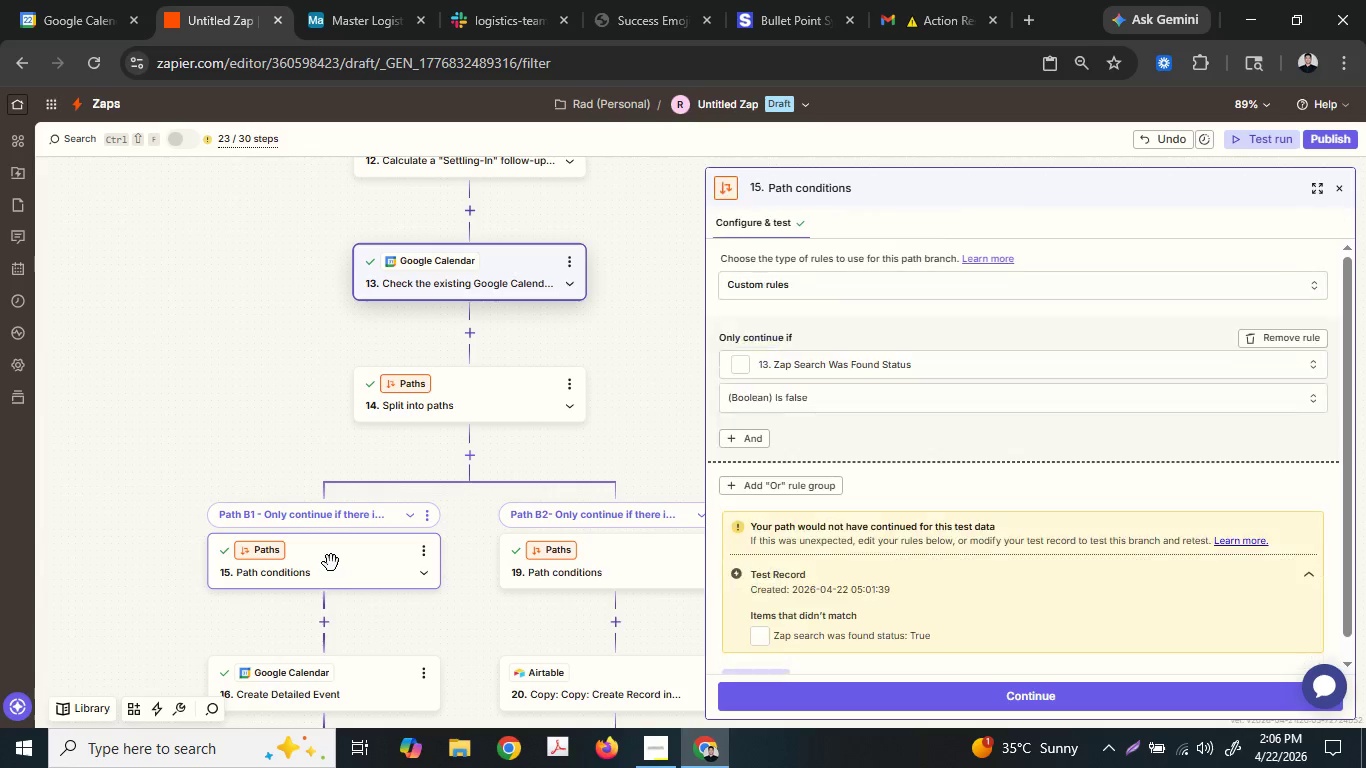 
scroll: coordinate [458, 469], scroll_direction: down, amount: 5.0
 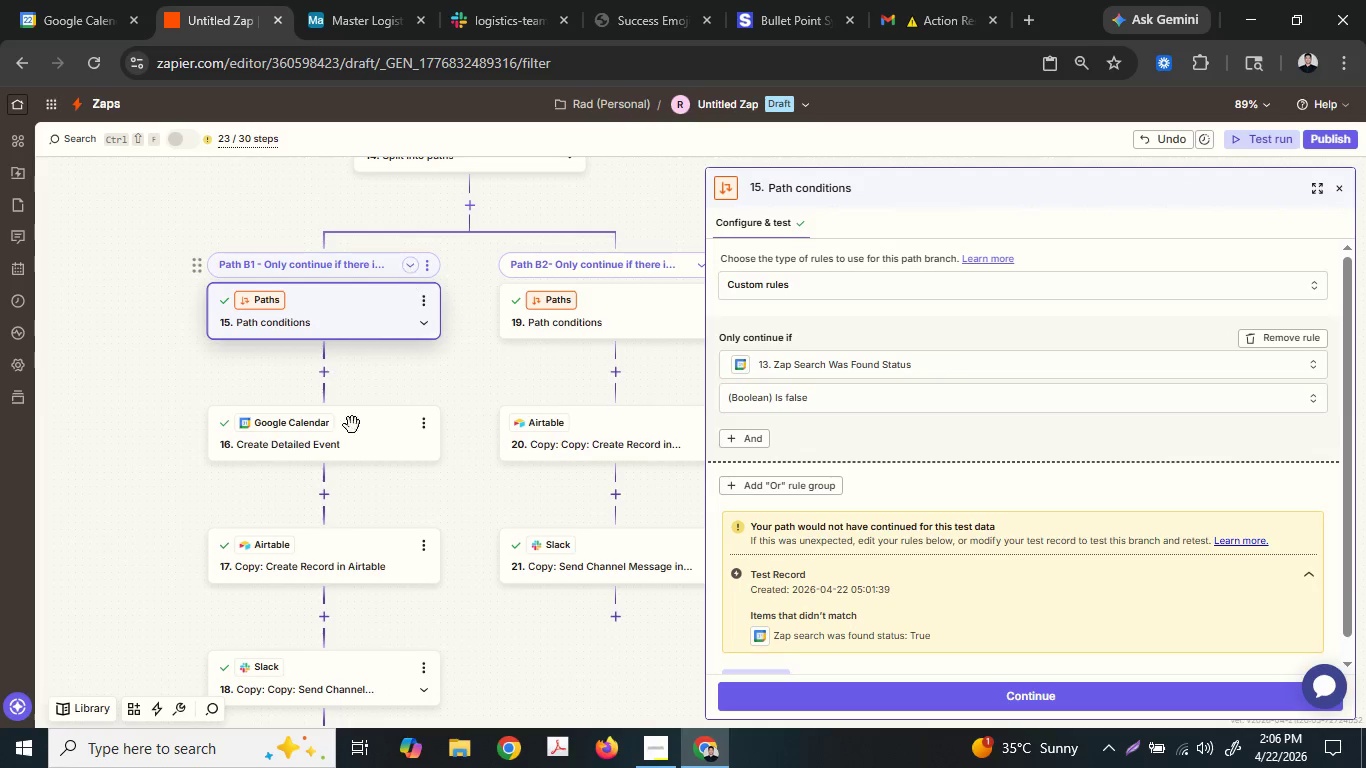 
left_click([337, 426])
 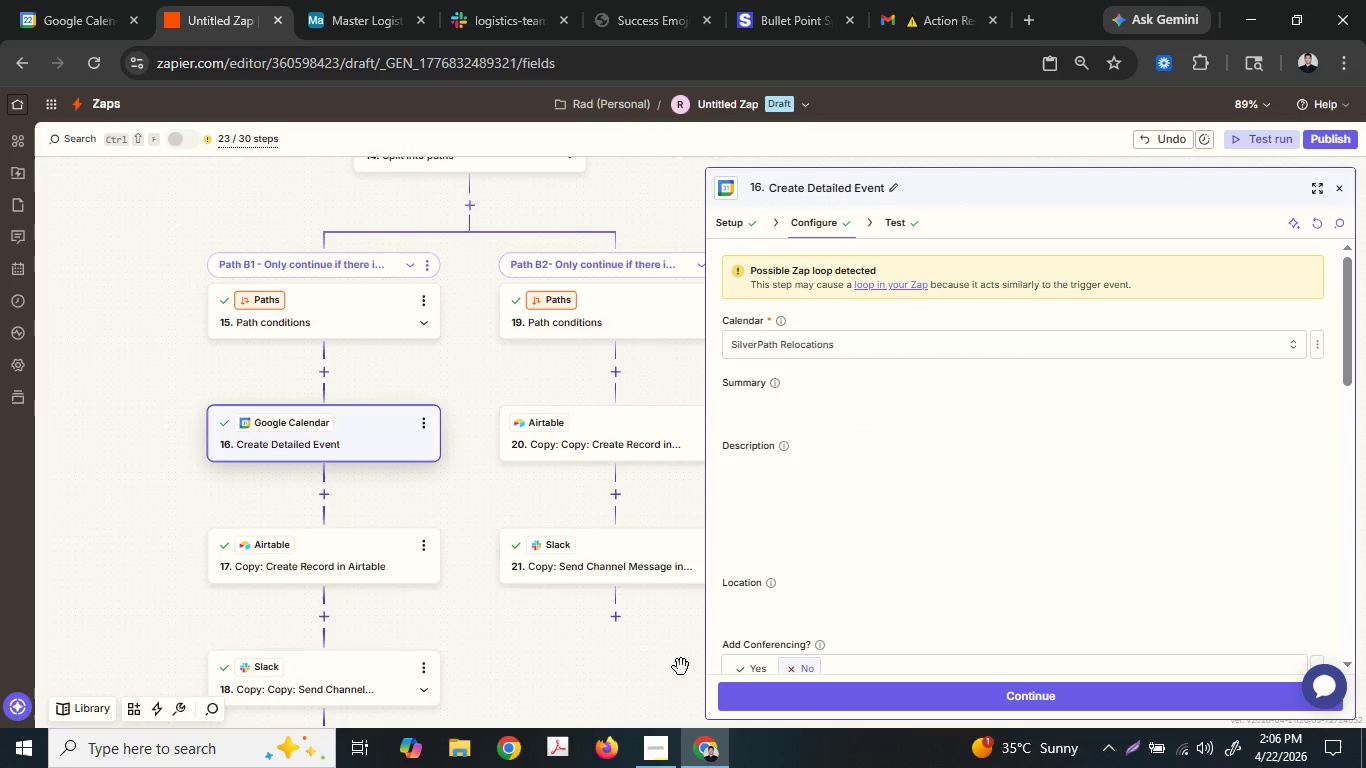 
left_click([646, 745])